 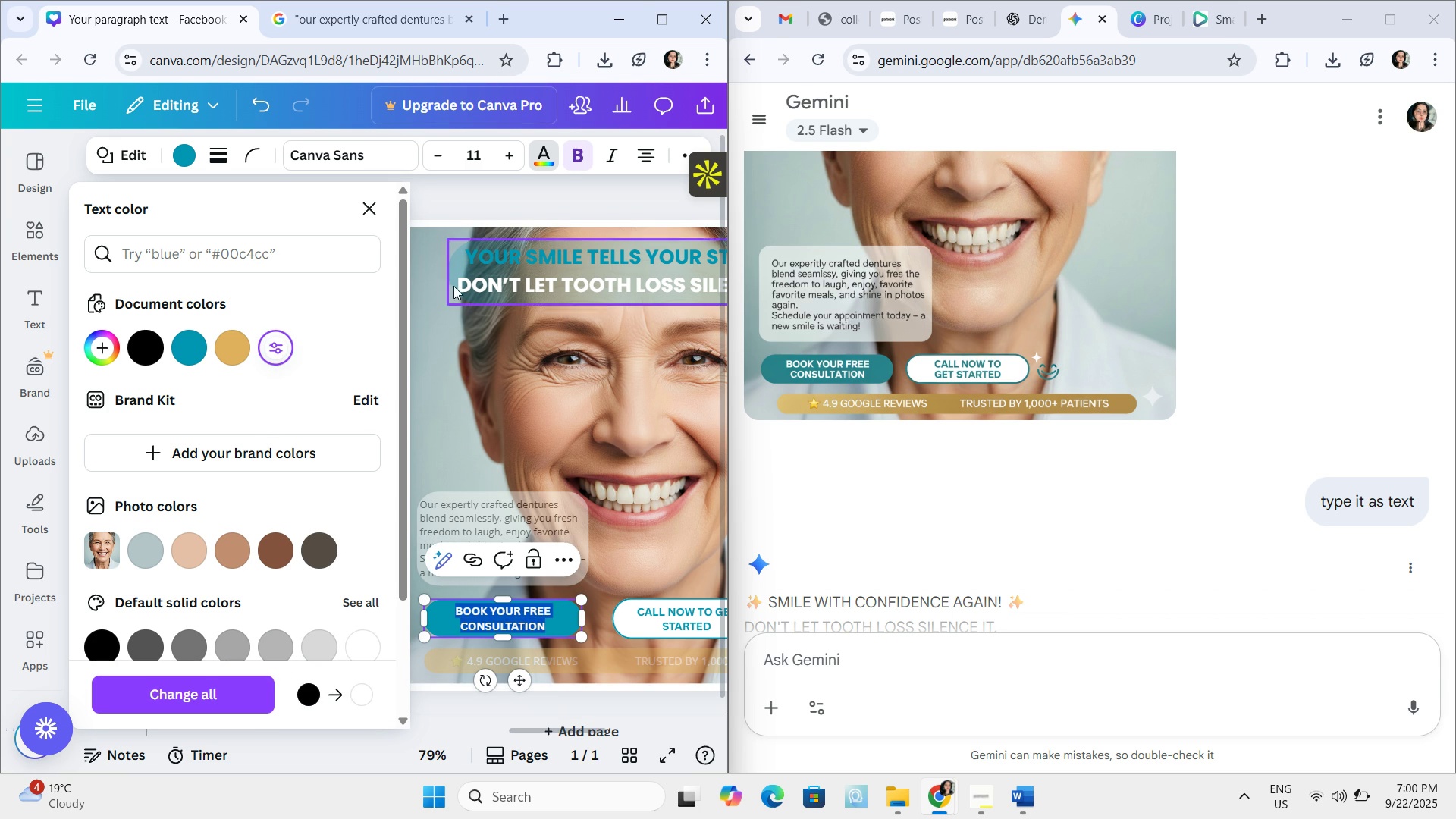 
left_click([391, 158])
 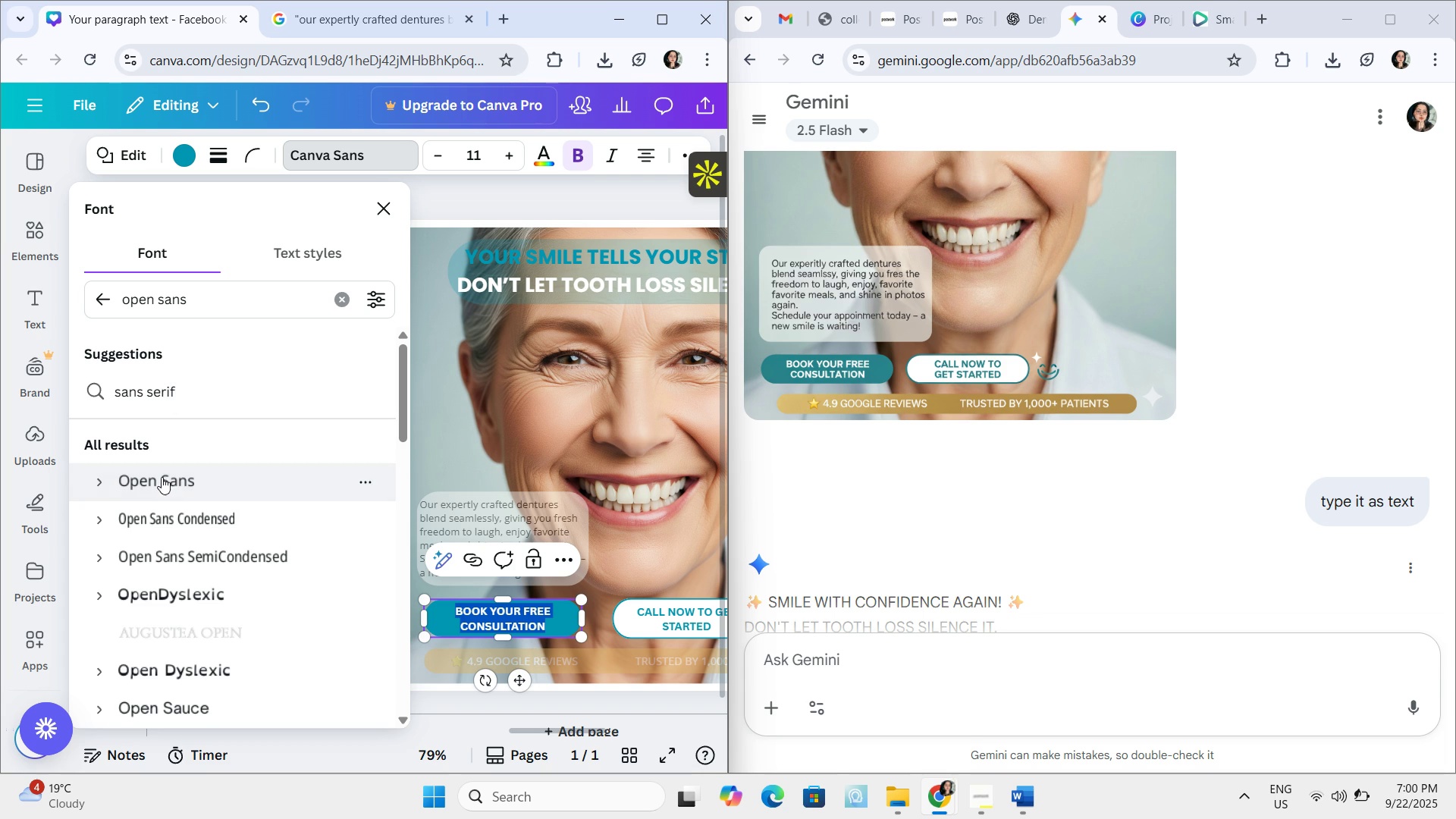 
left_click([162, 479])
 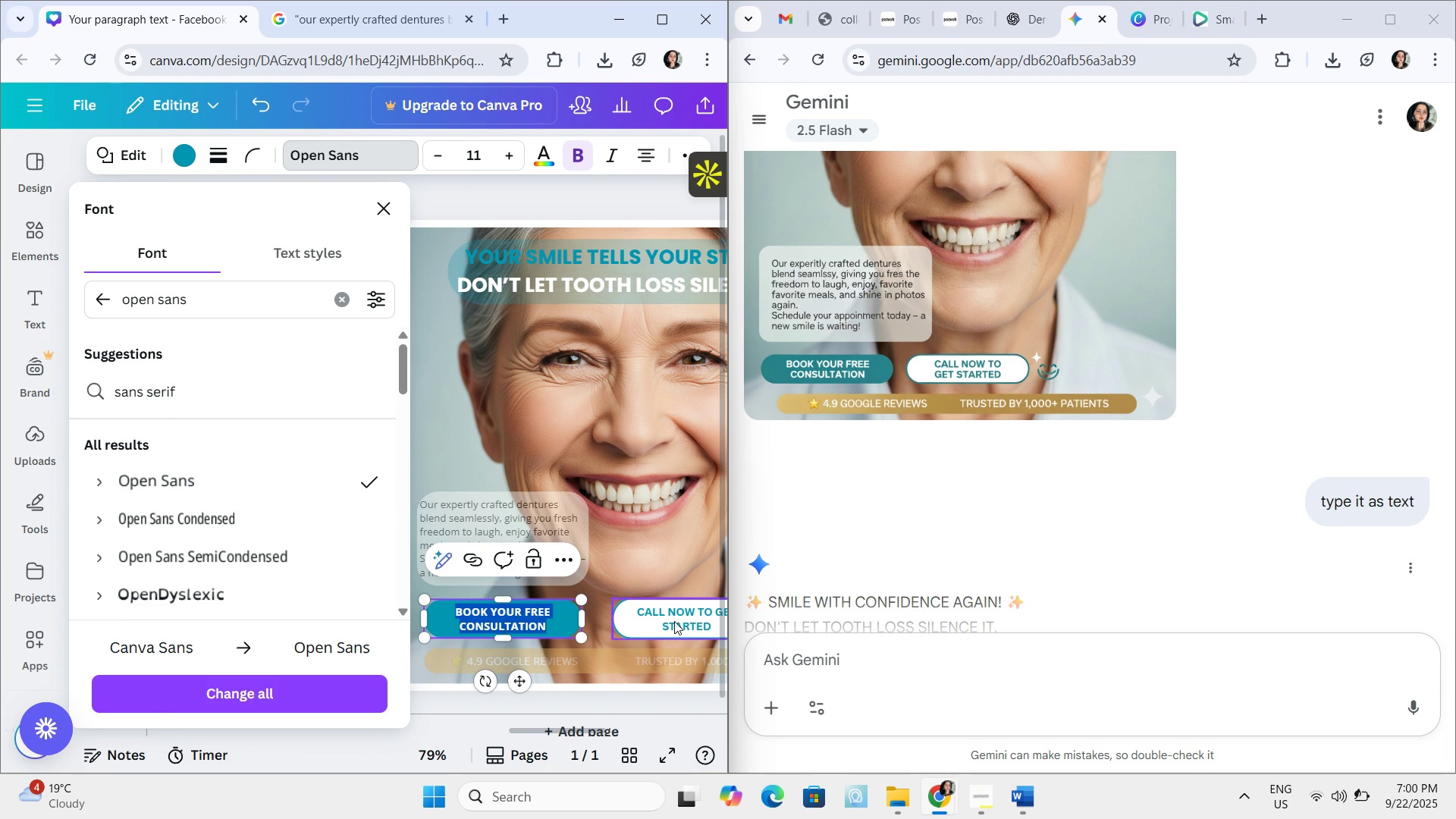 
left_click([674, 621])
 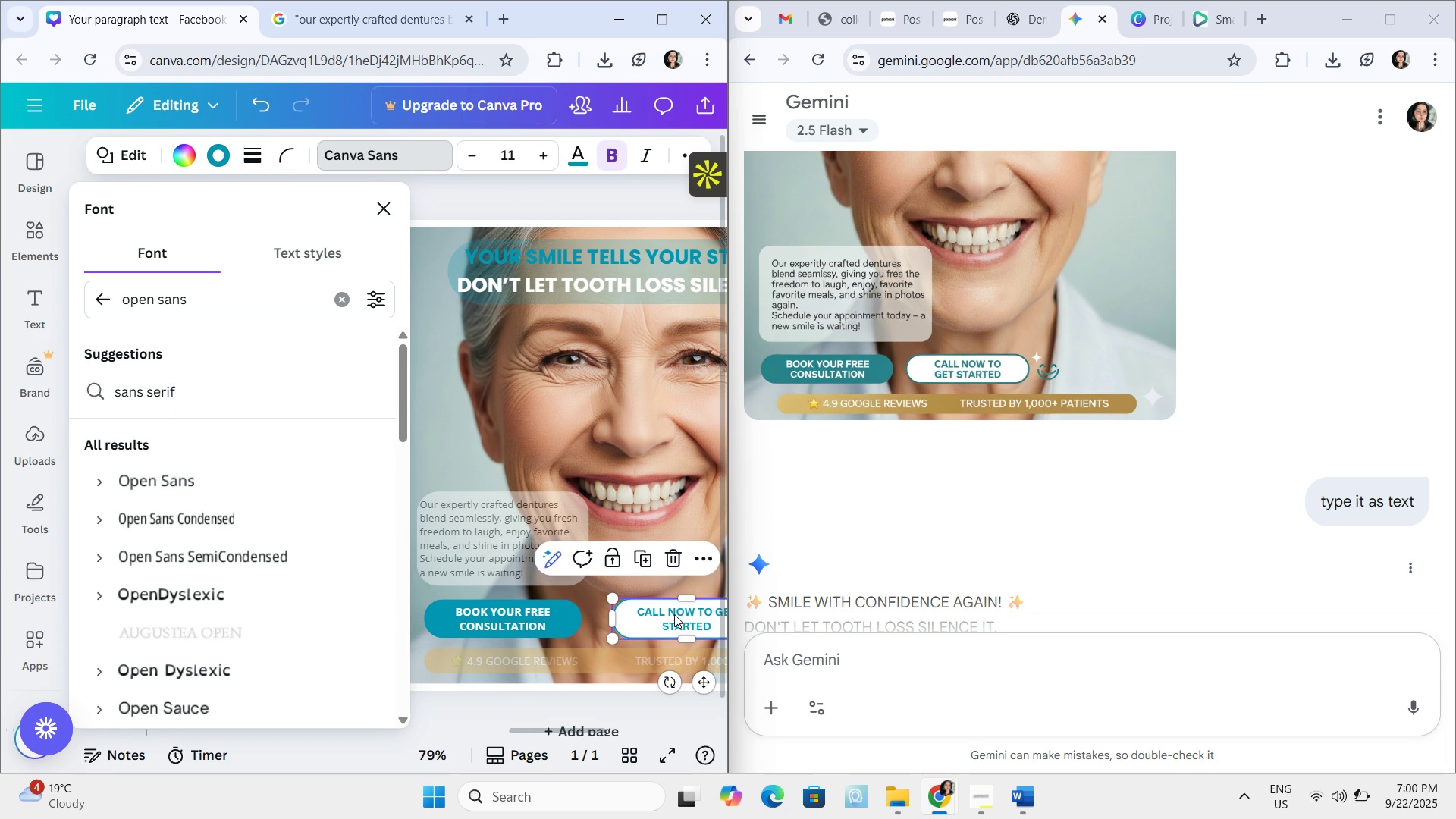 
key(Control+ControlLeft)
 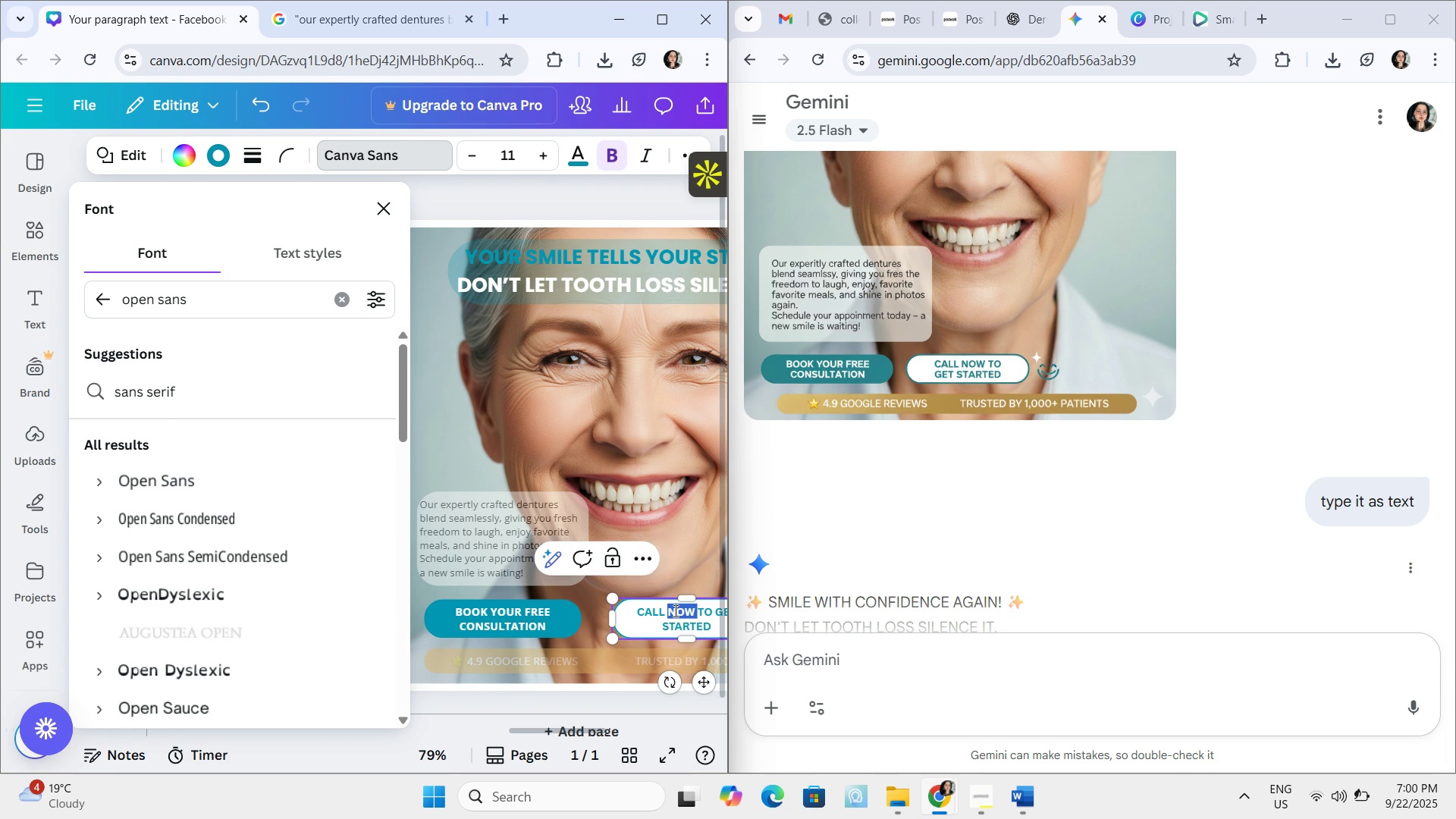 
double_click([674, 610])